 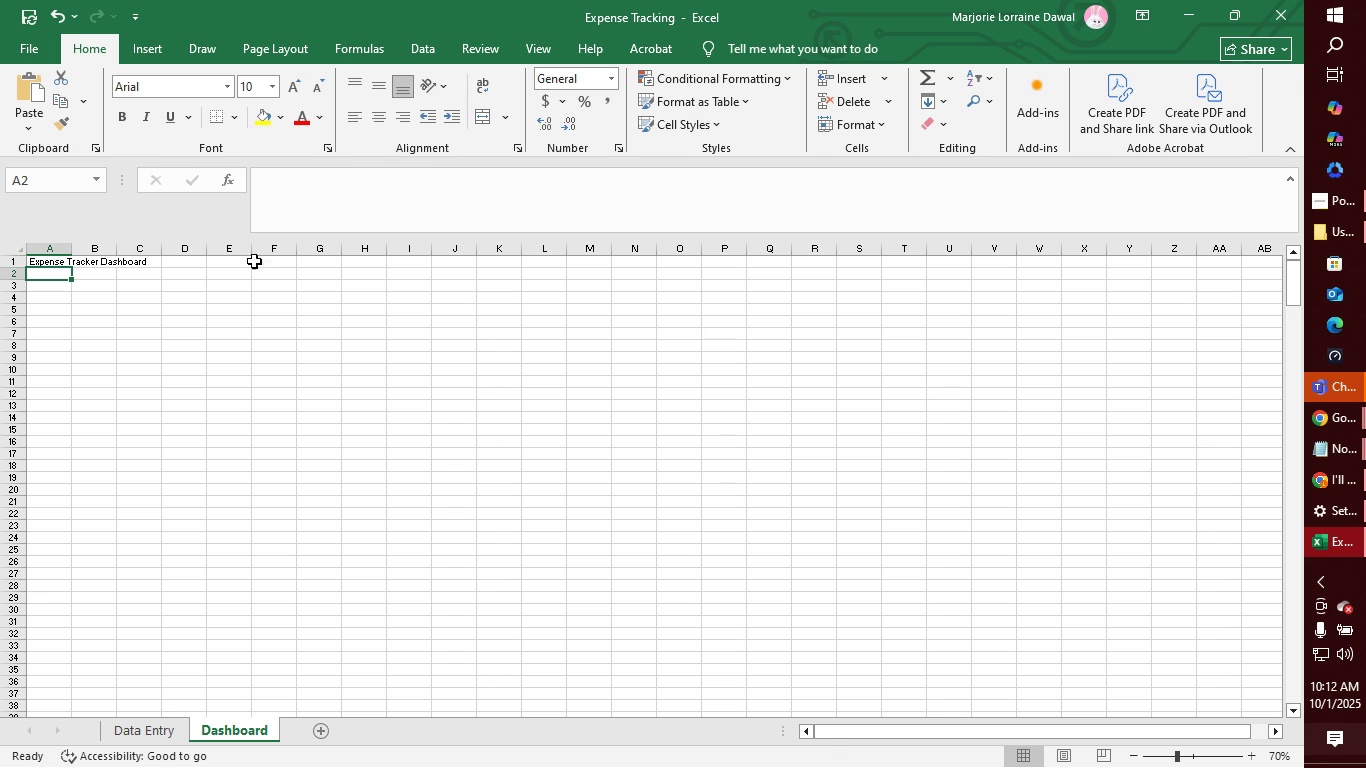 
left_click([1338, 471])
 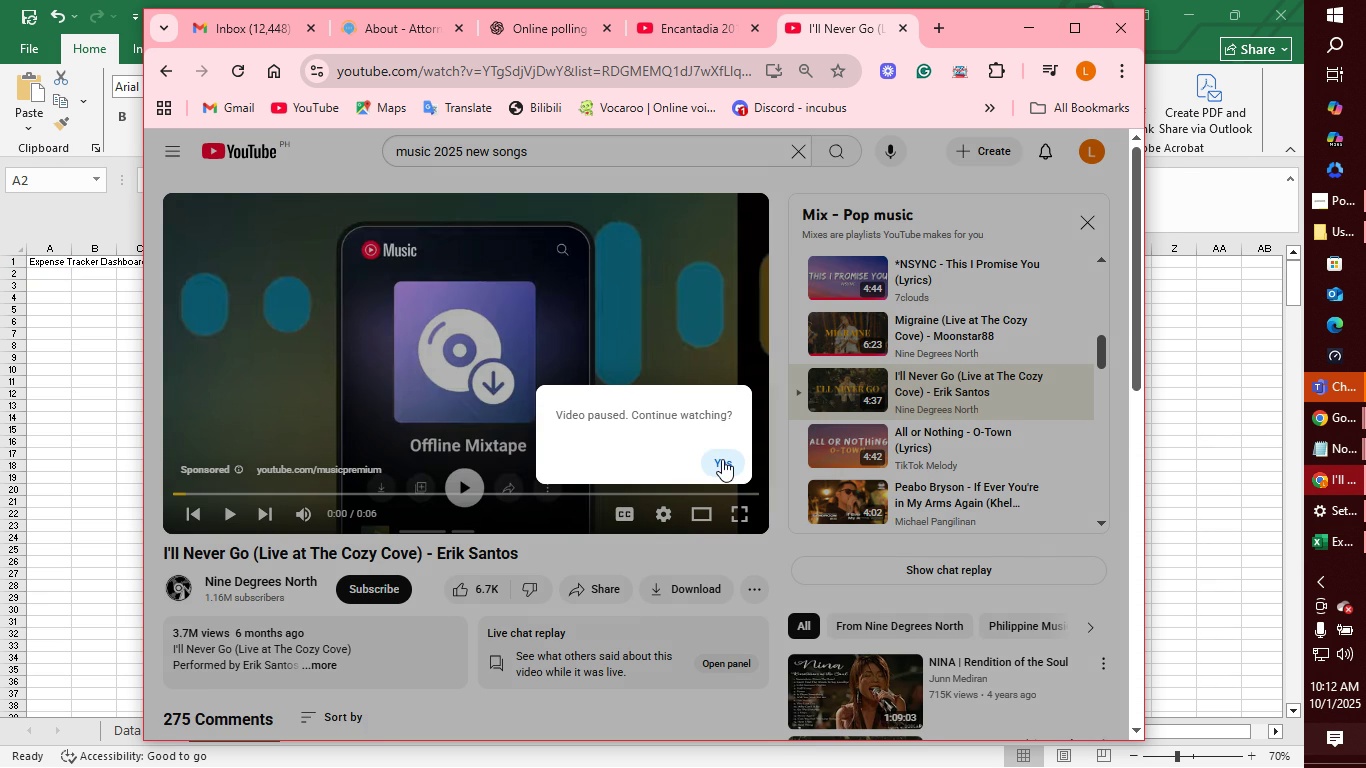 
left_click([722, 459])
 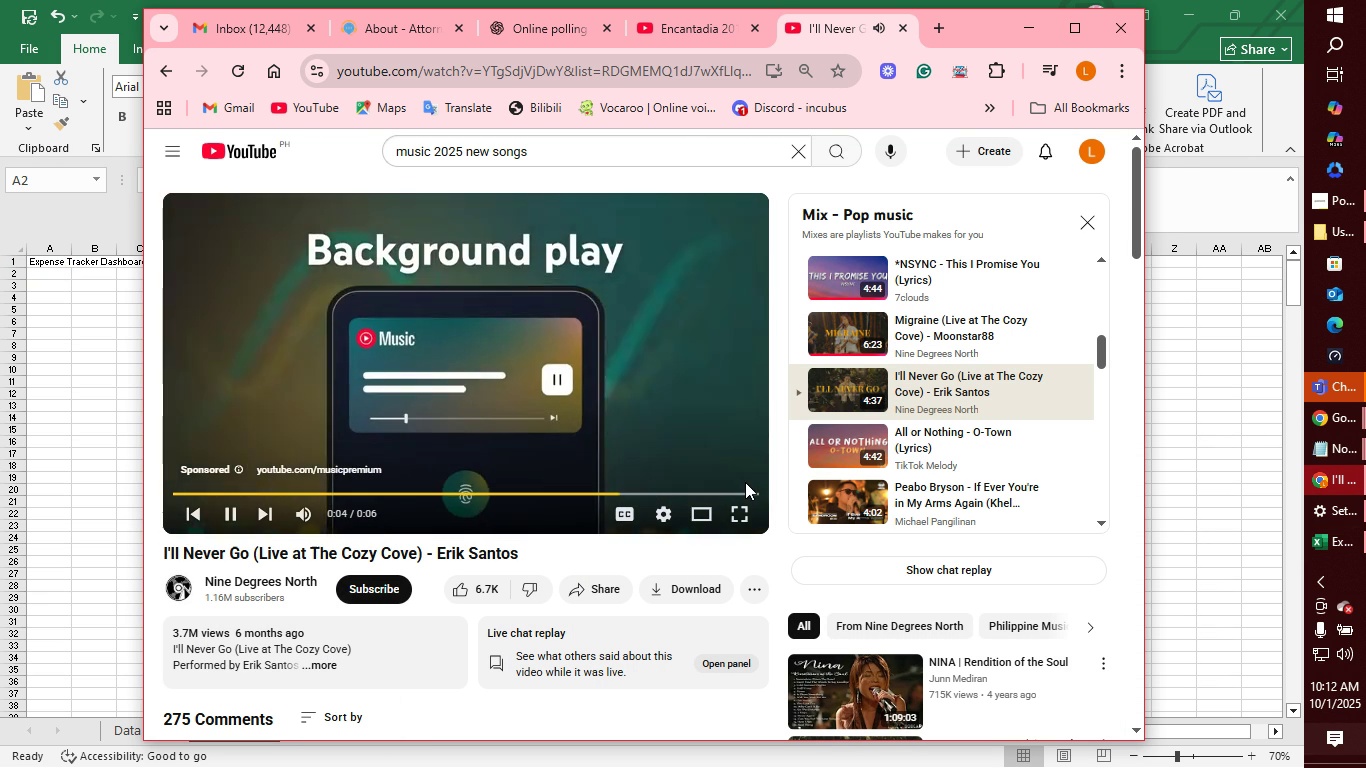 
wait(10.25)
 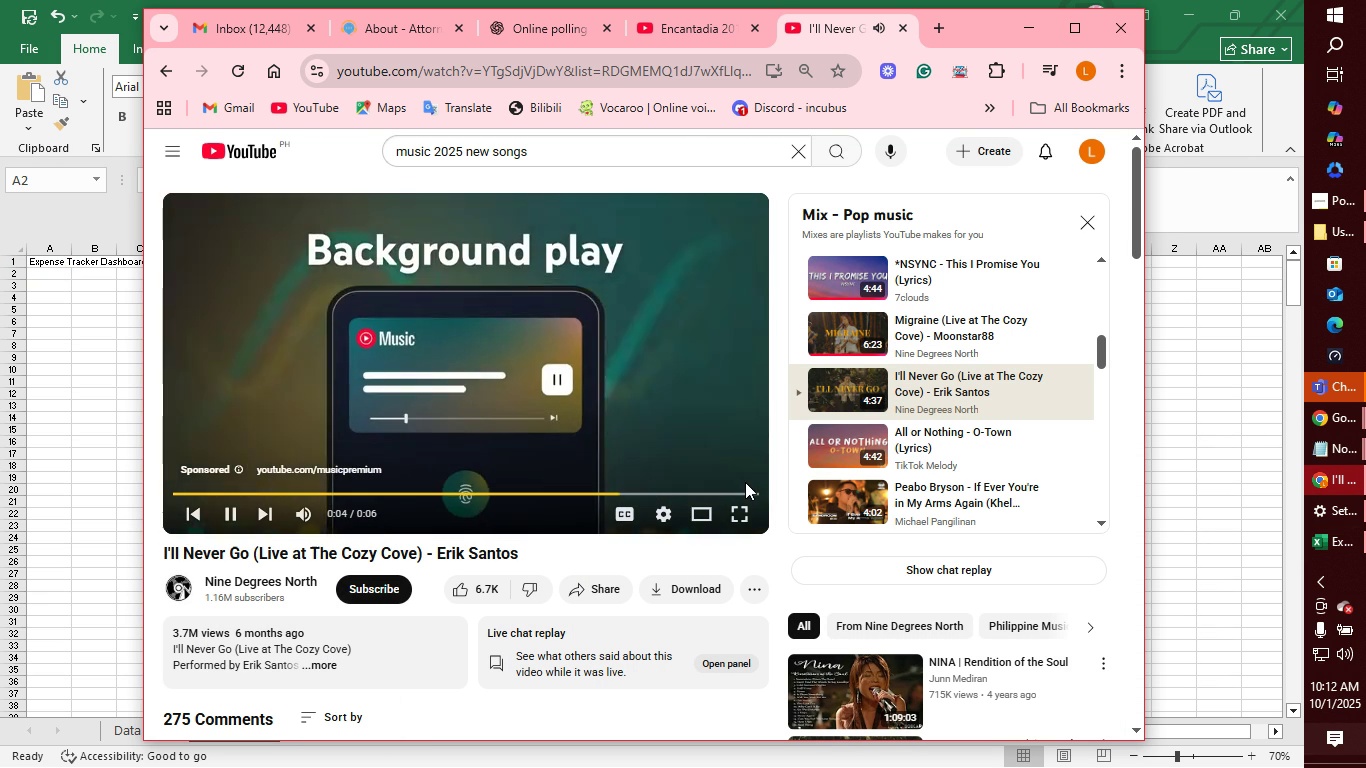 
left_click([1030, 25])
 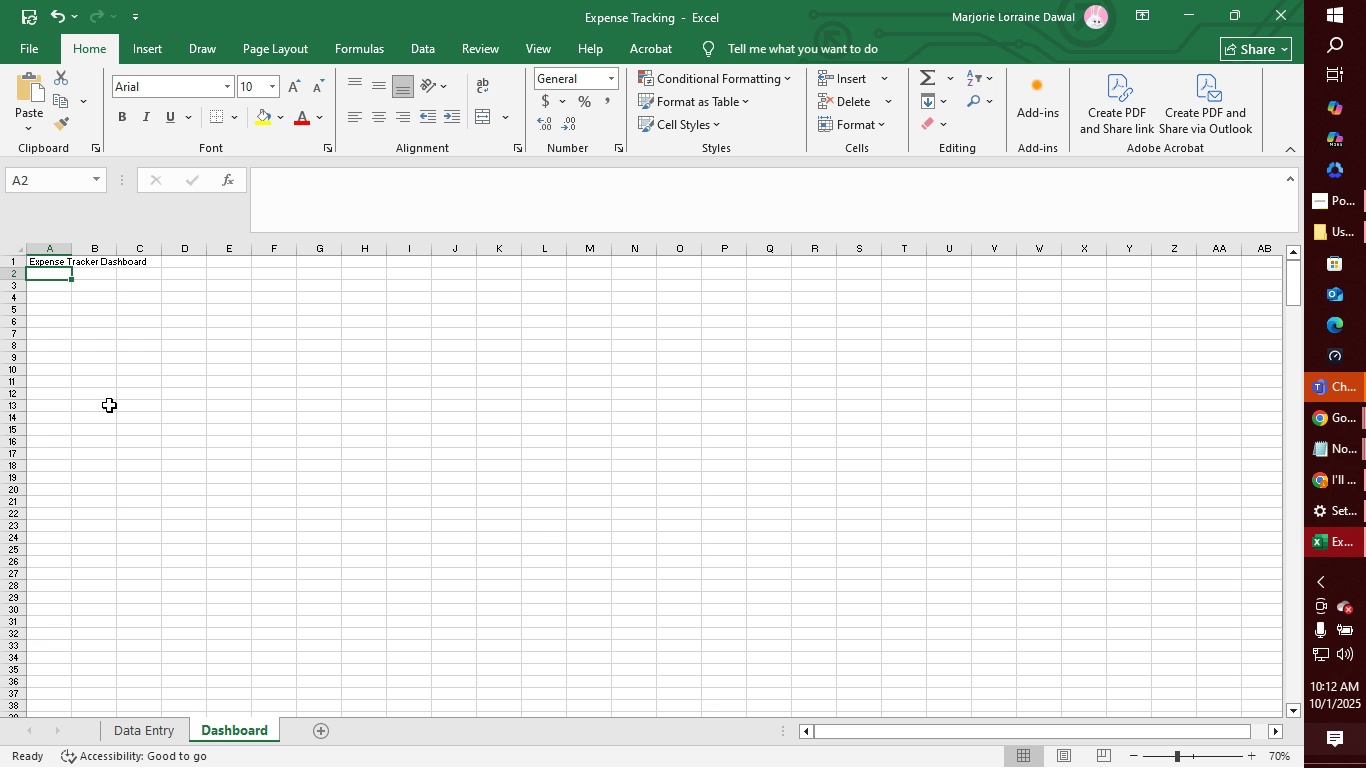 
wait(6.66)
 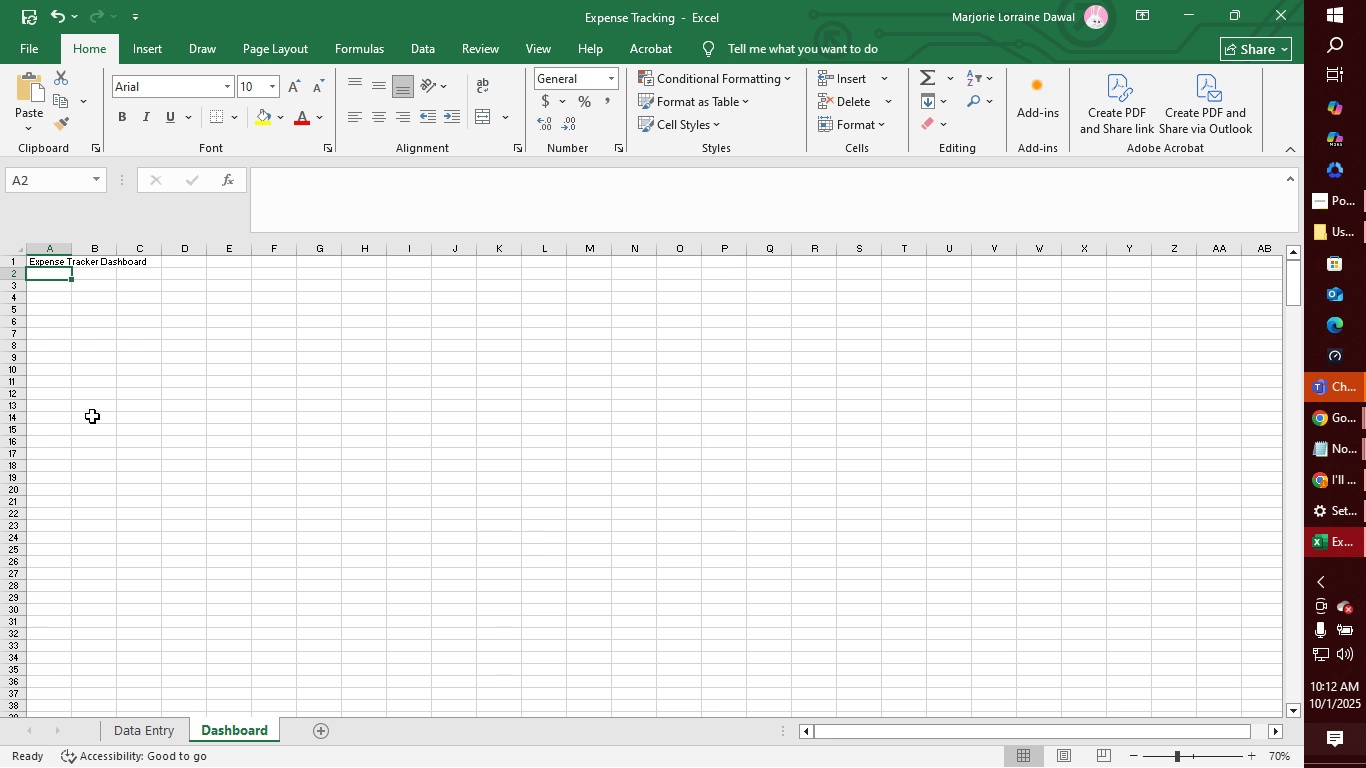 
left_click([44, 289])